 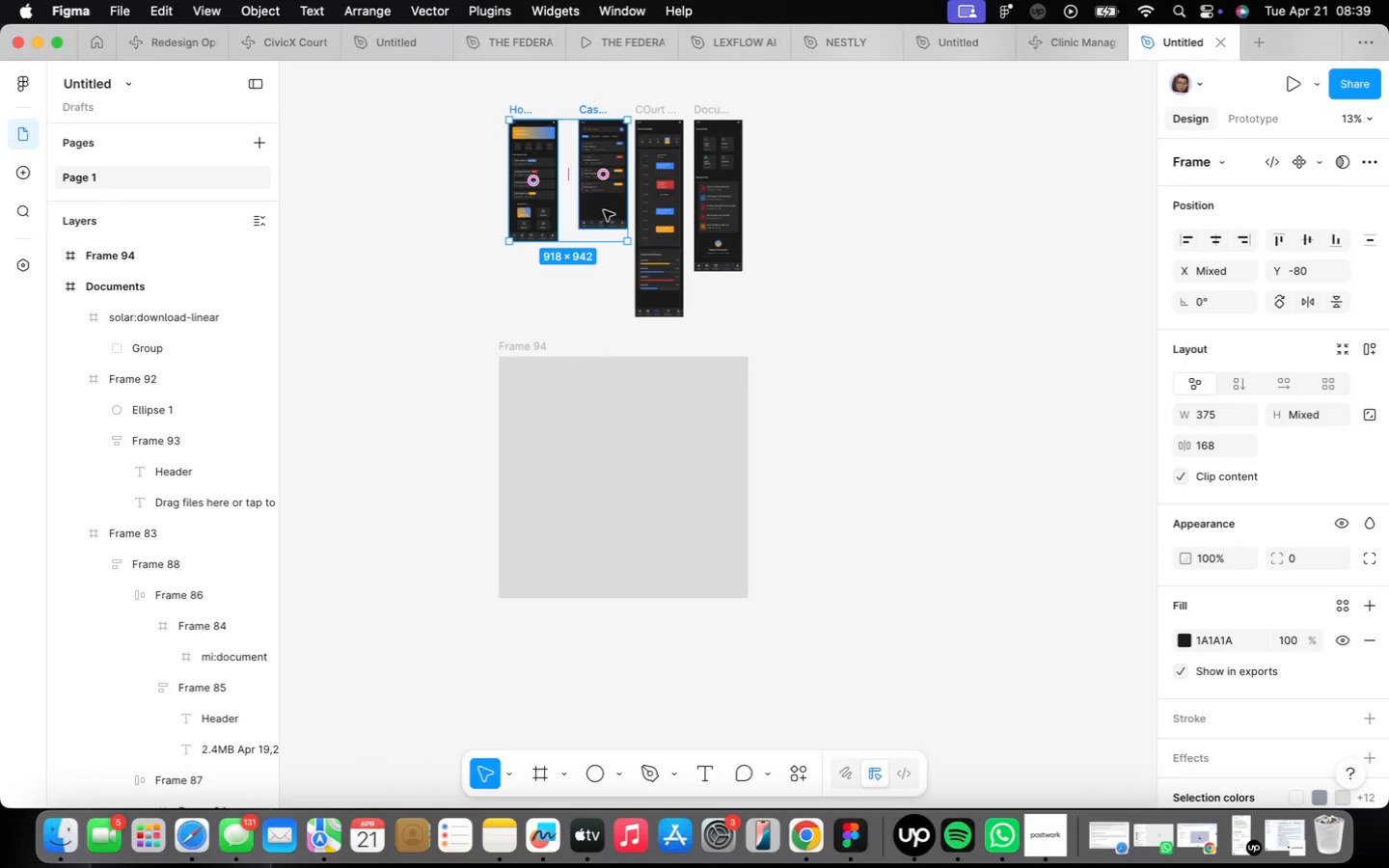 
left_click_drag(start_coordinate=[596, 183], to_coordinate=[642, 443])
 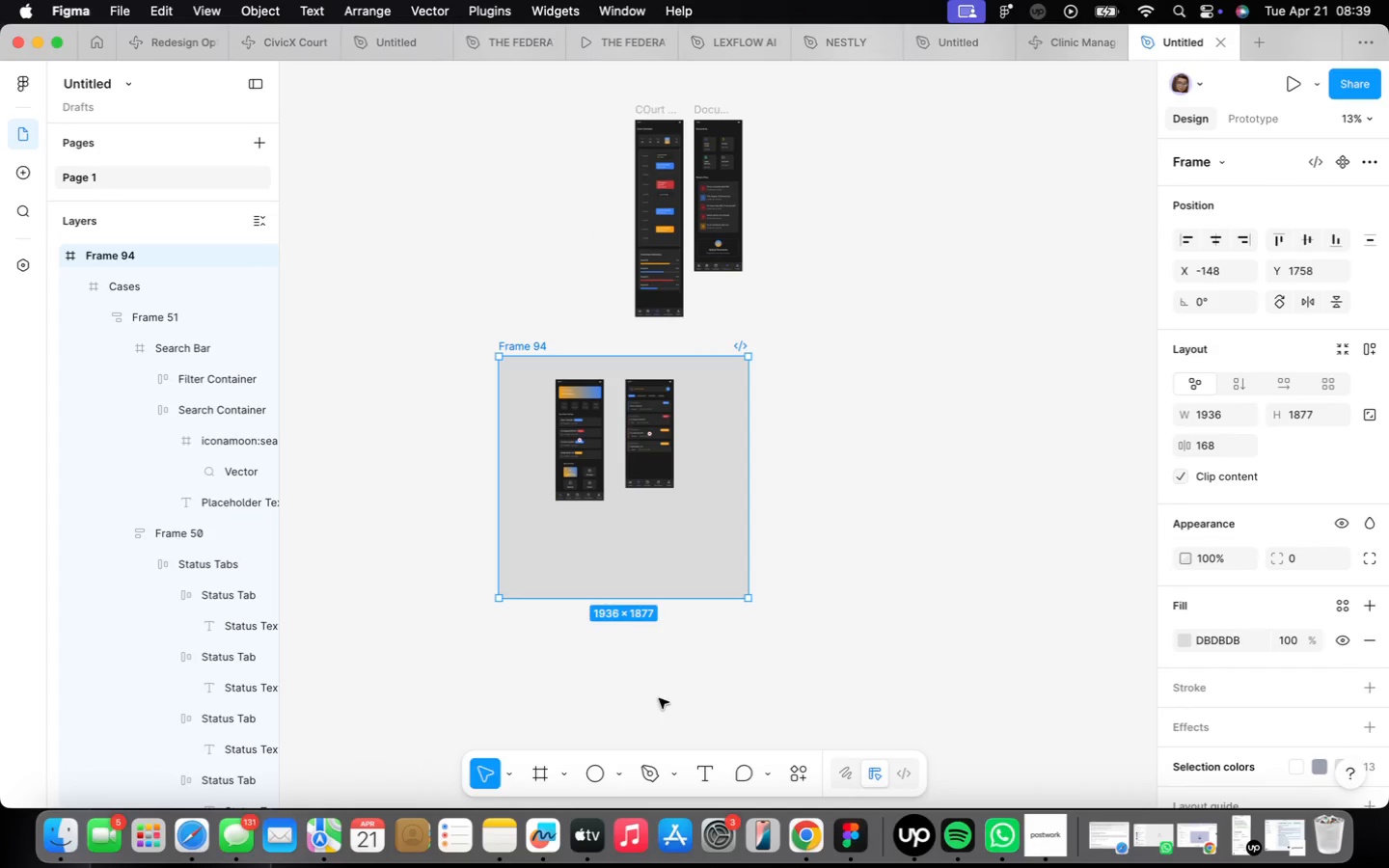 
left_click_drag(start_coordinate=[638, 598], to_coordinate=[669, 716])
 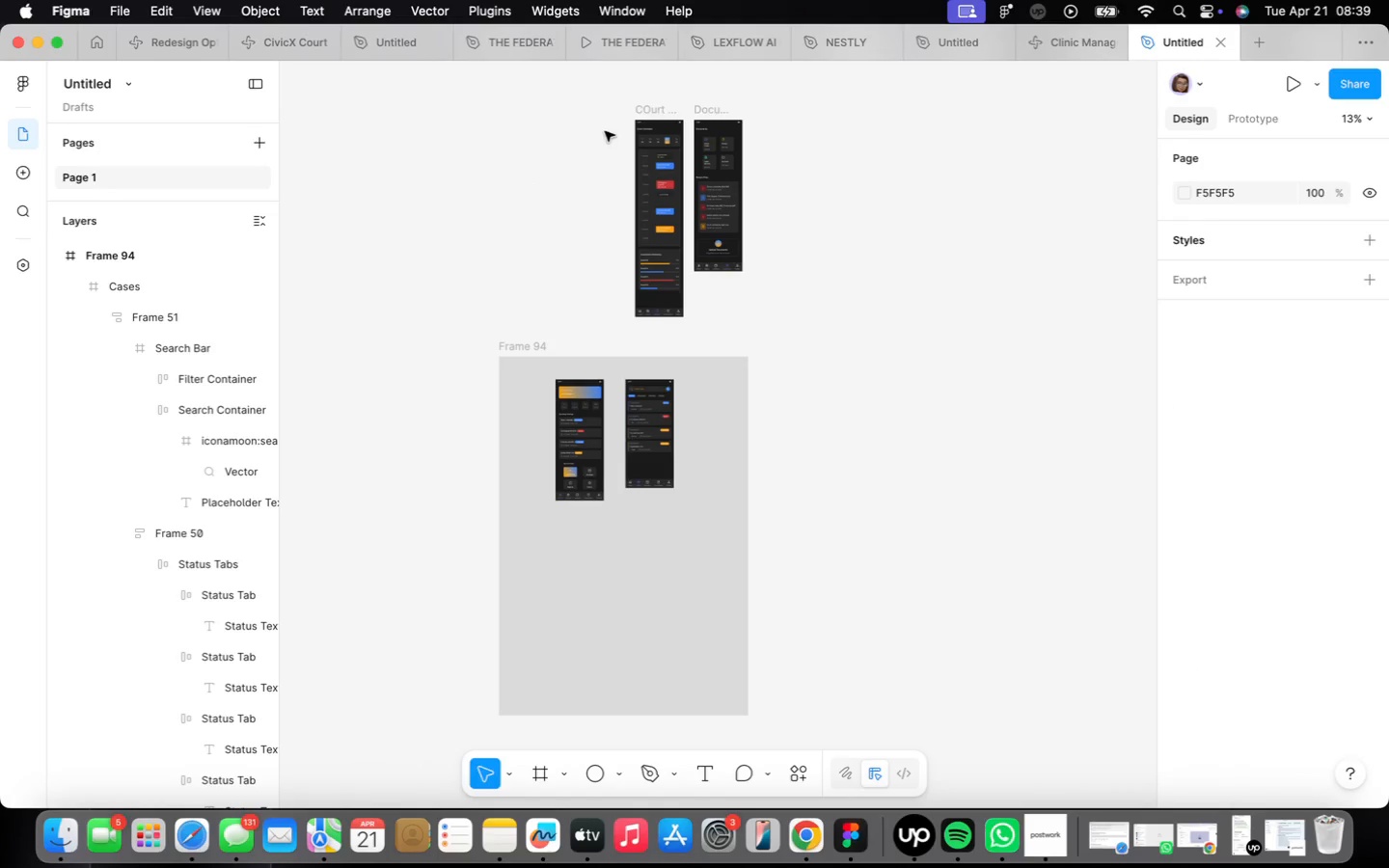 
left_click_drag(start_coordinate=[591, 99], to_coordinate=[796, 337])
 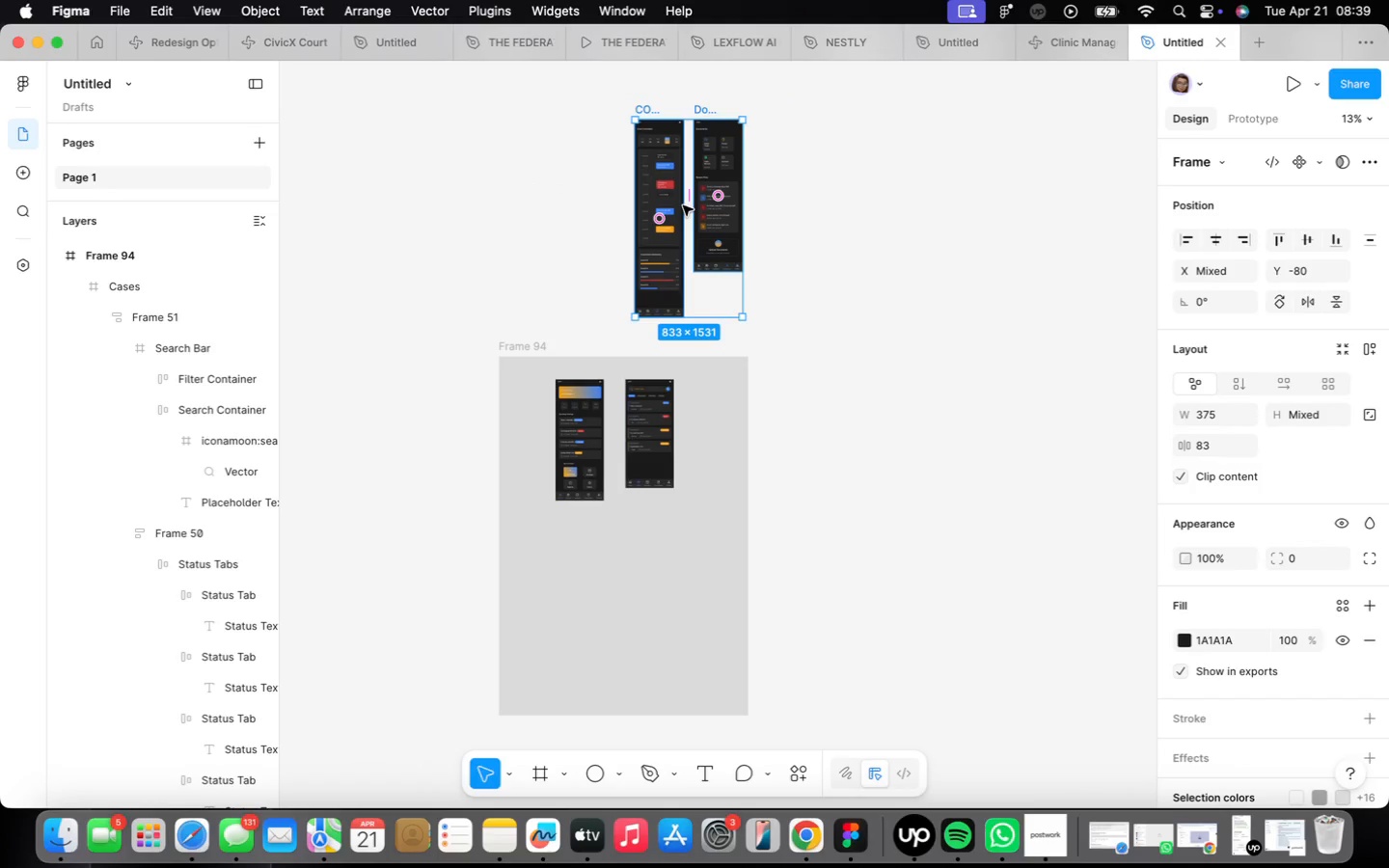 
left_click_drag(start_coordinate=[683, 205], to_coordinate=[606, 597])
 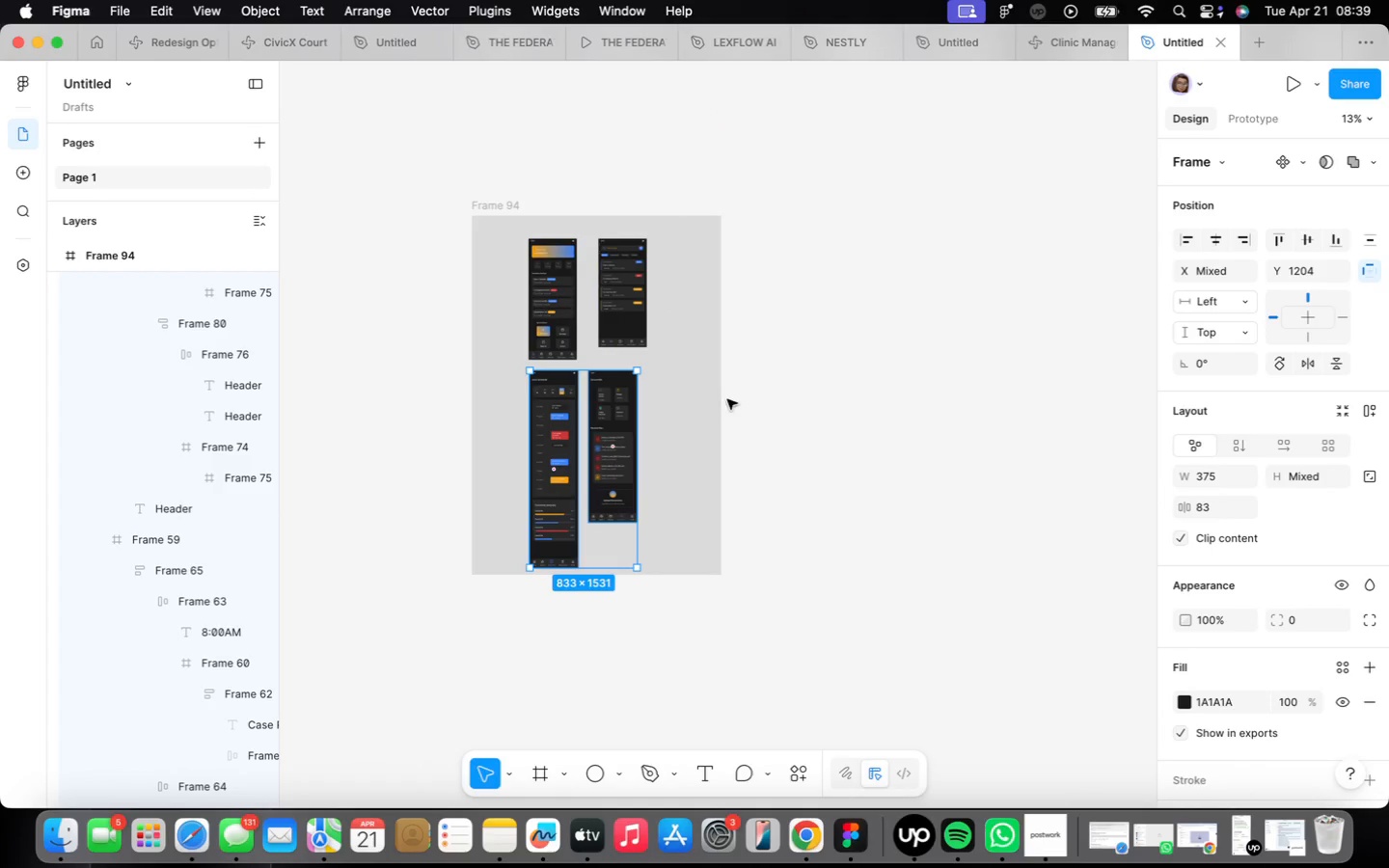 
left_click([840, 378])